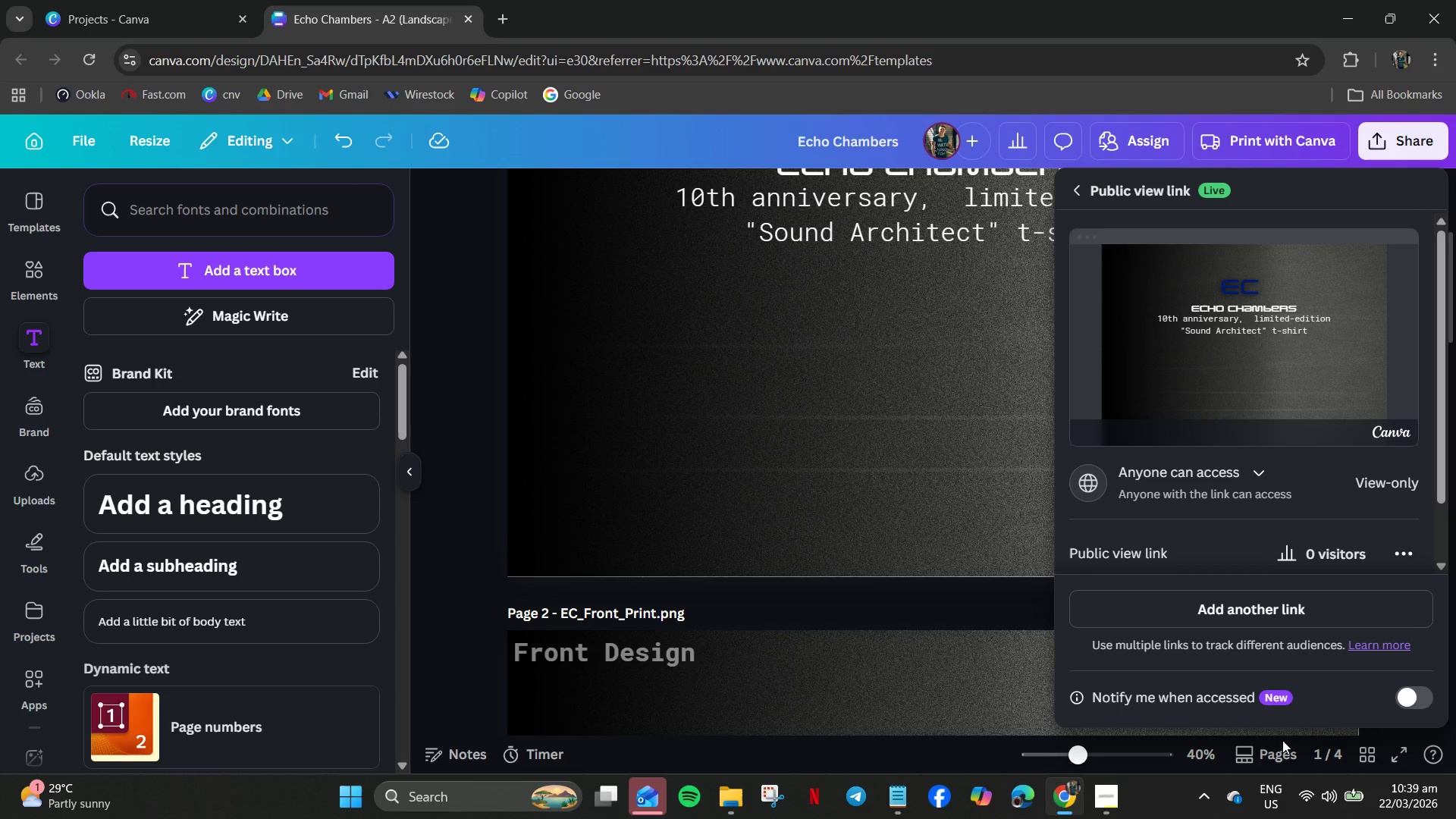 
wait(9.17)
 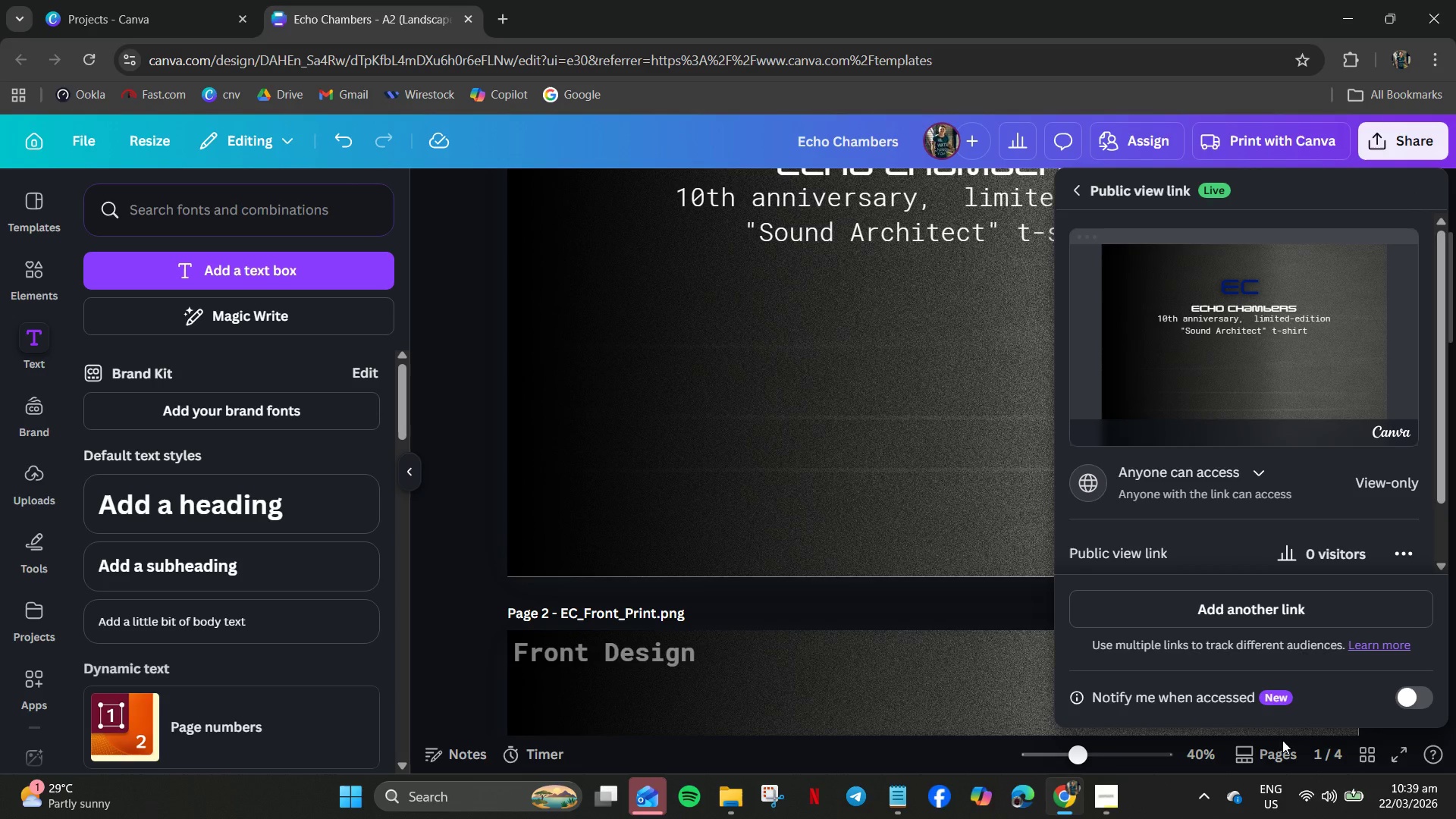 
left_click_drag(start_coordinate=[1210, 605], to_coordinate=[1183, 677])
 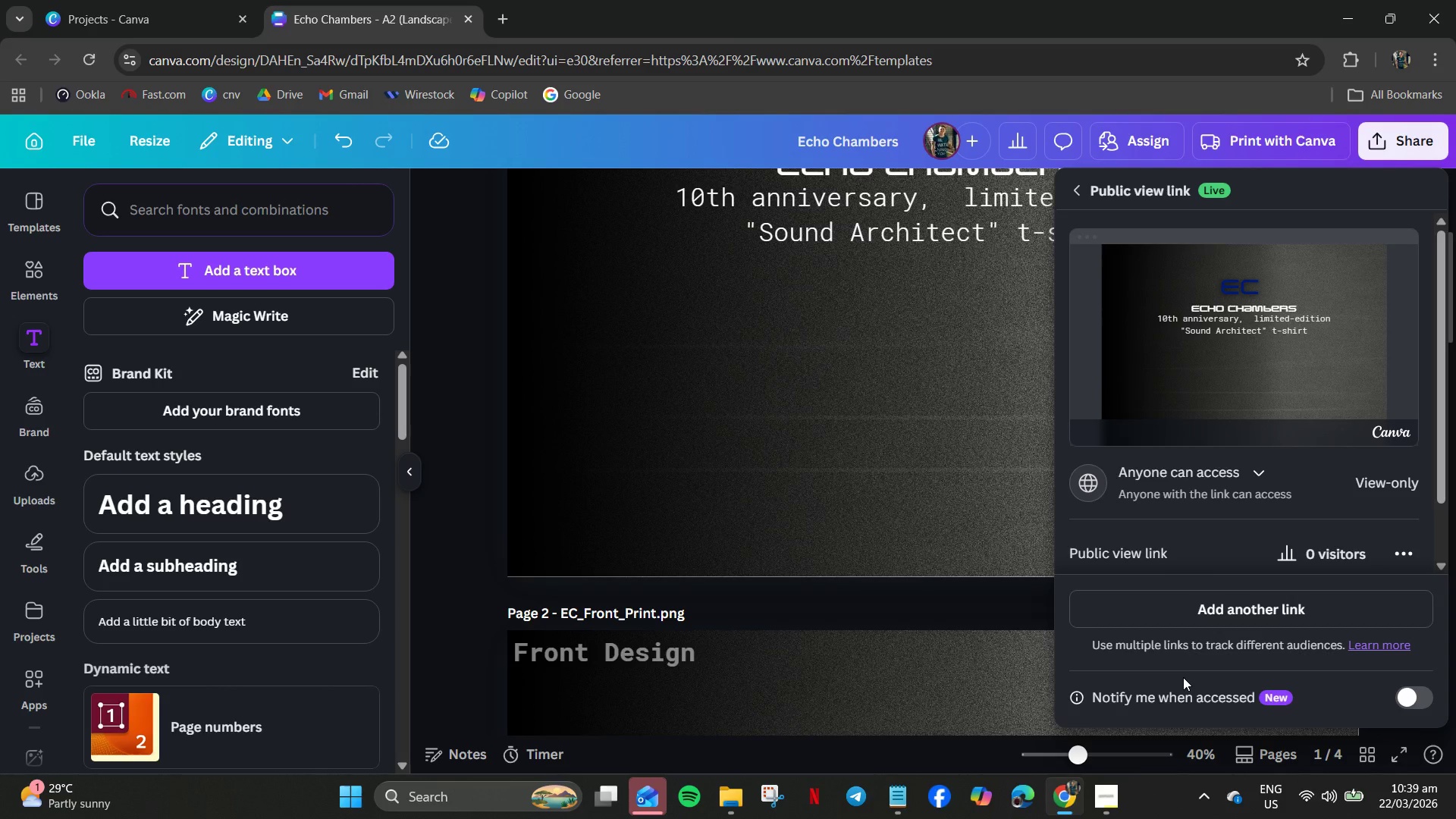 
scroll: coordinate [1455, 734], scroll_direction: down, amount: 3.0
 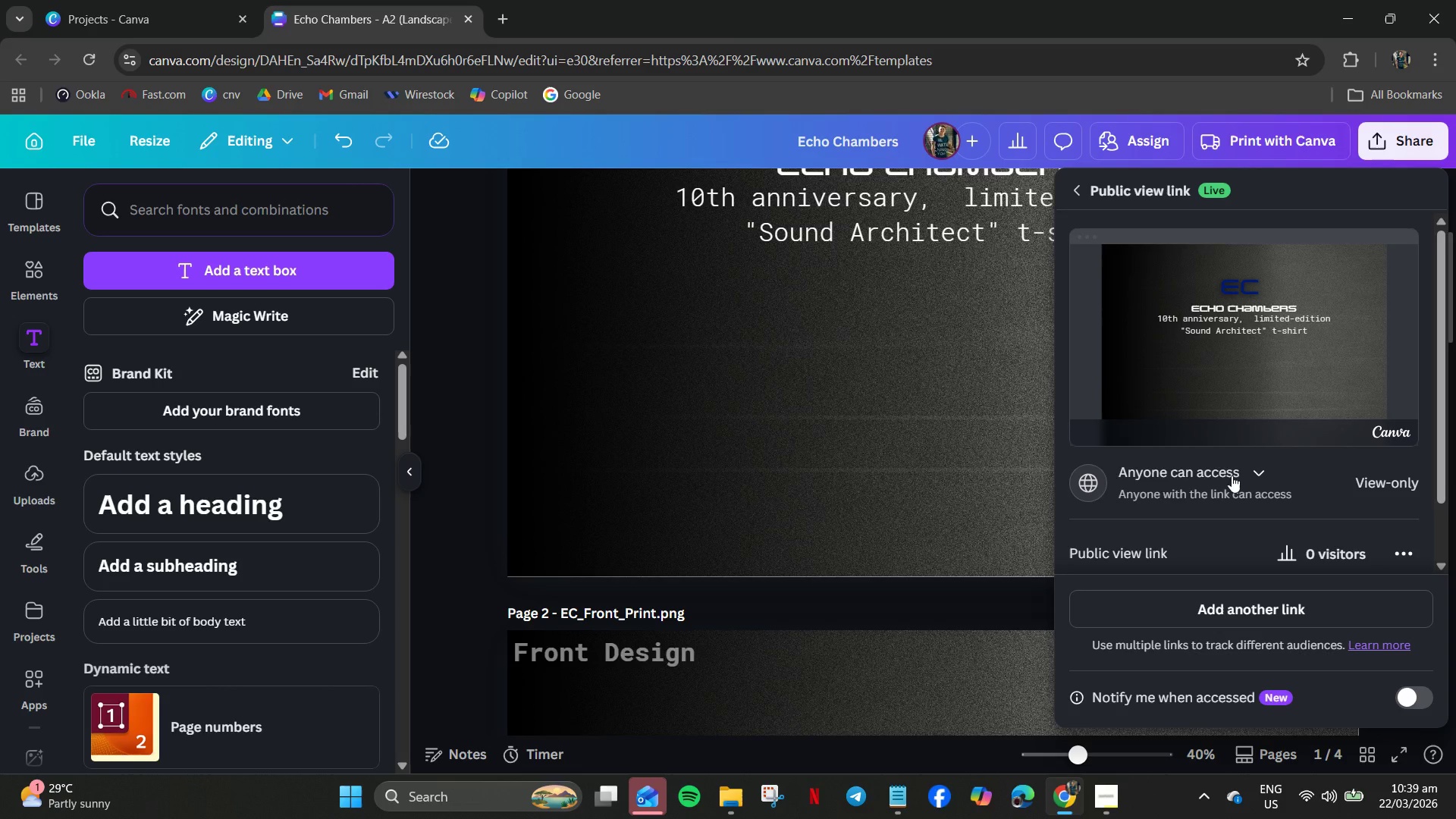 
left_click([1261, 475])
 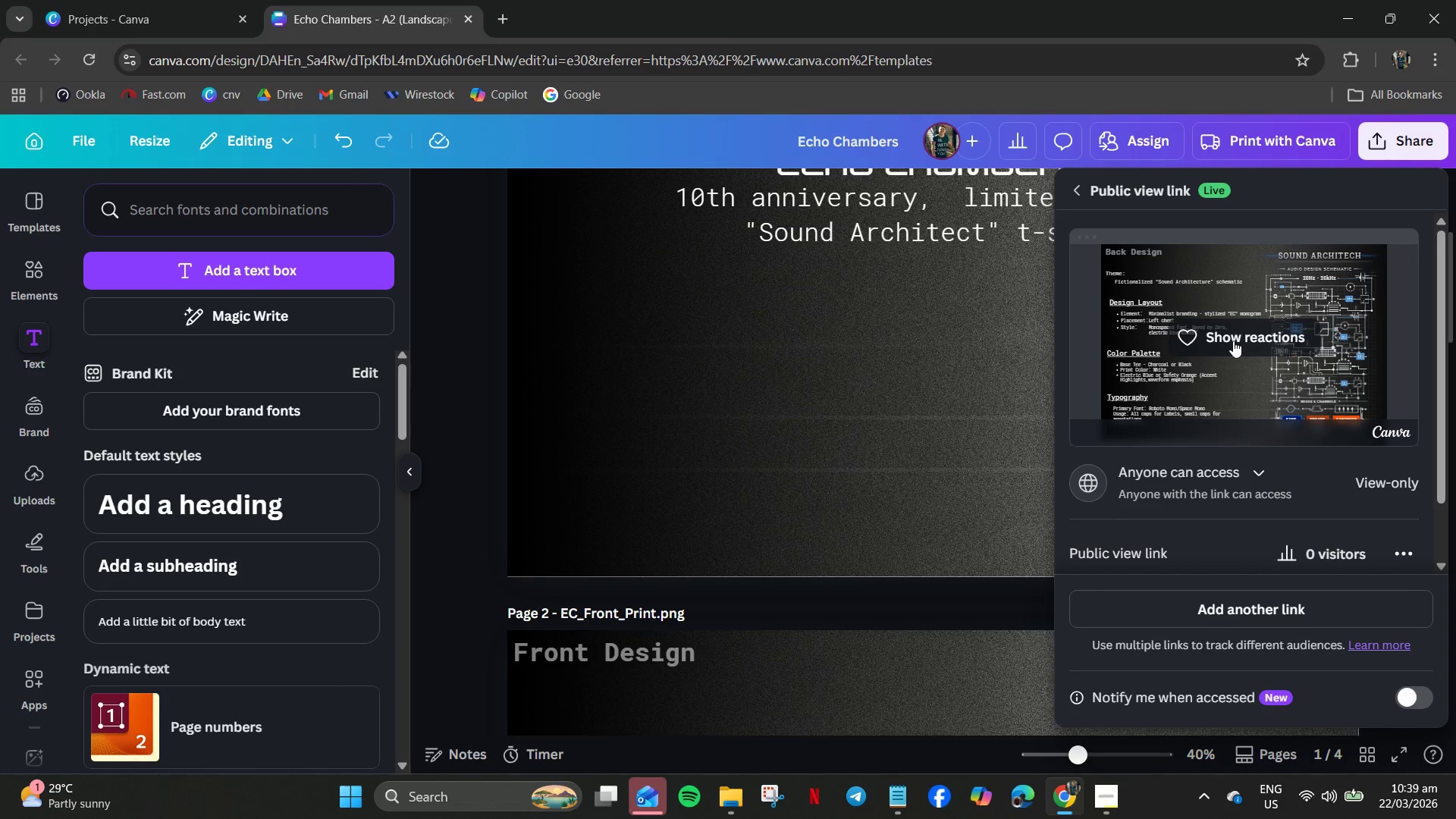 
wait(5.66)
 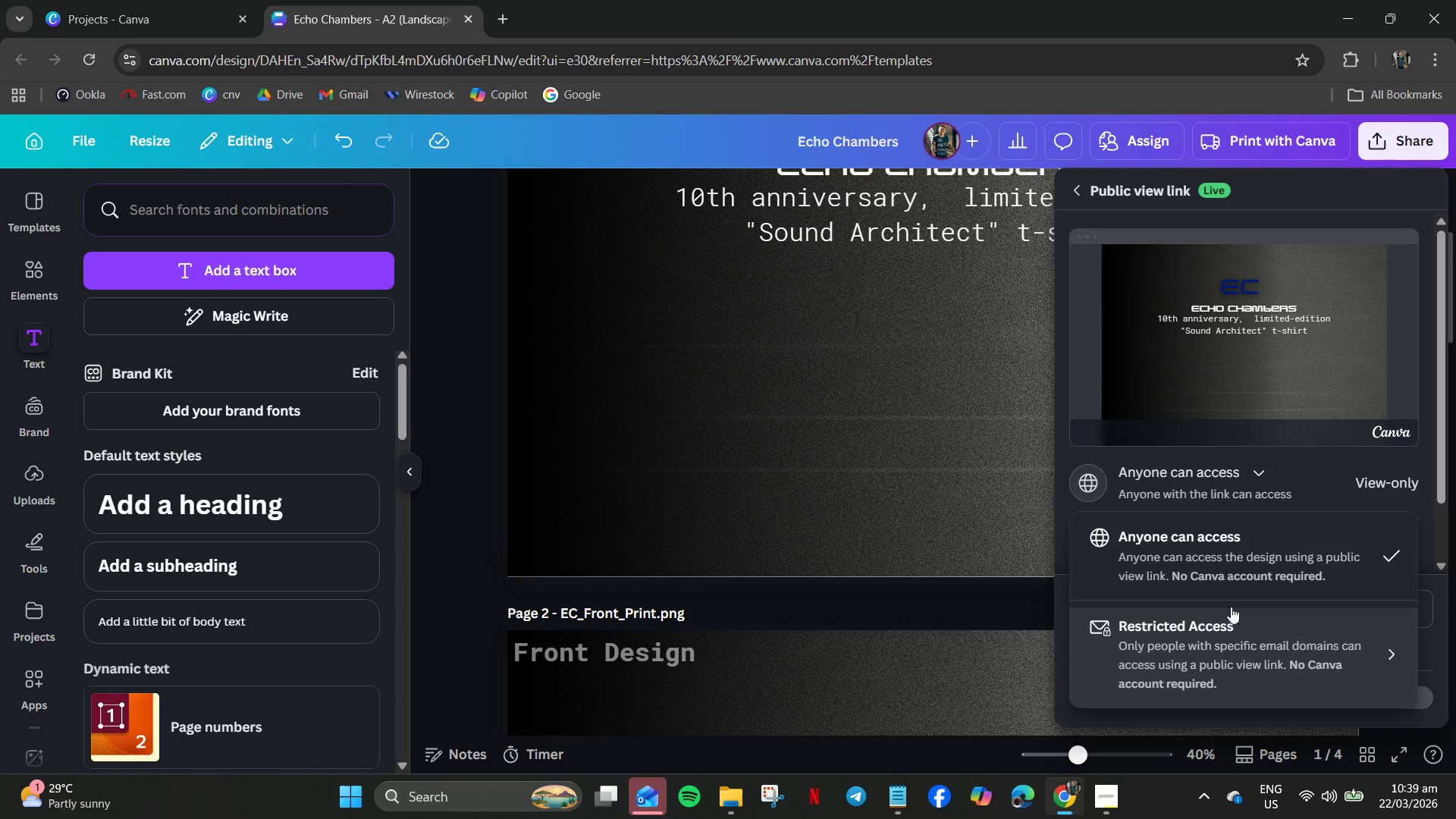 
scroll: coordinate [1312, 560], scroll_direction: down, amount: 4.0
 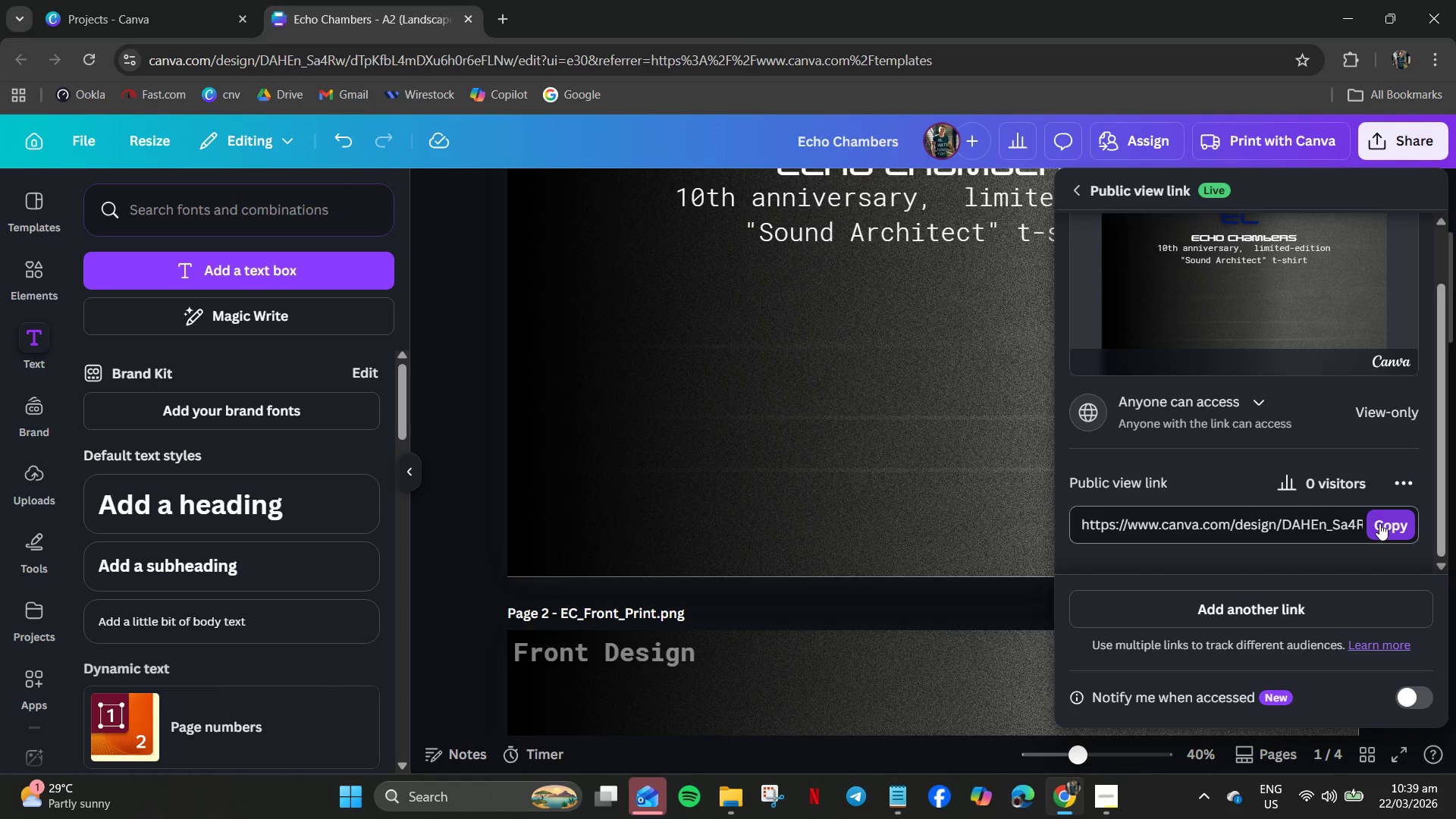 
left_click([1382, 523])
 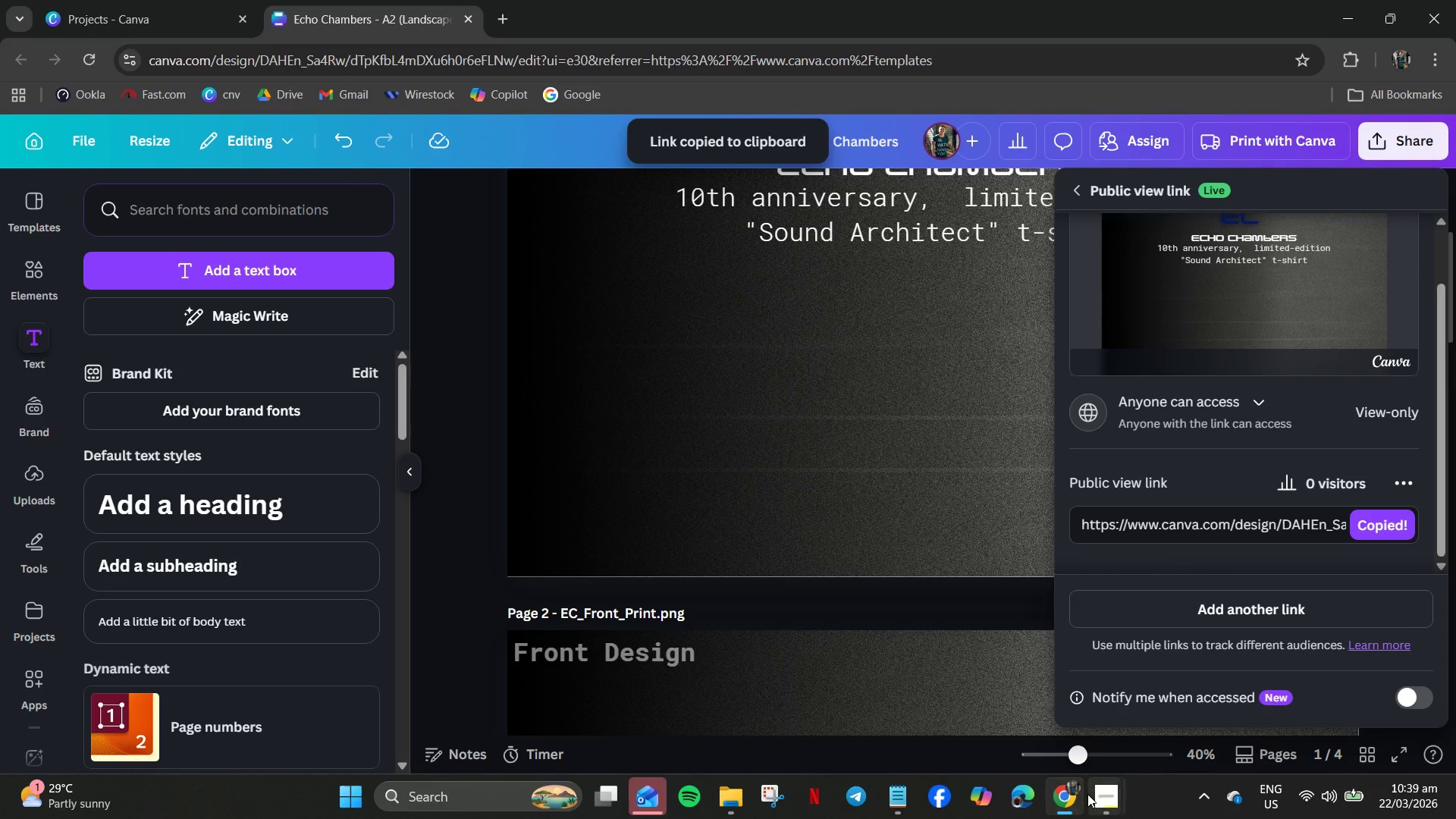 
left_click([1087, 794])
 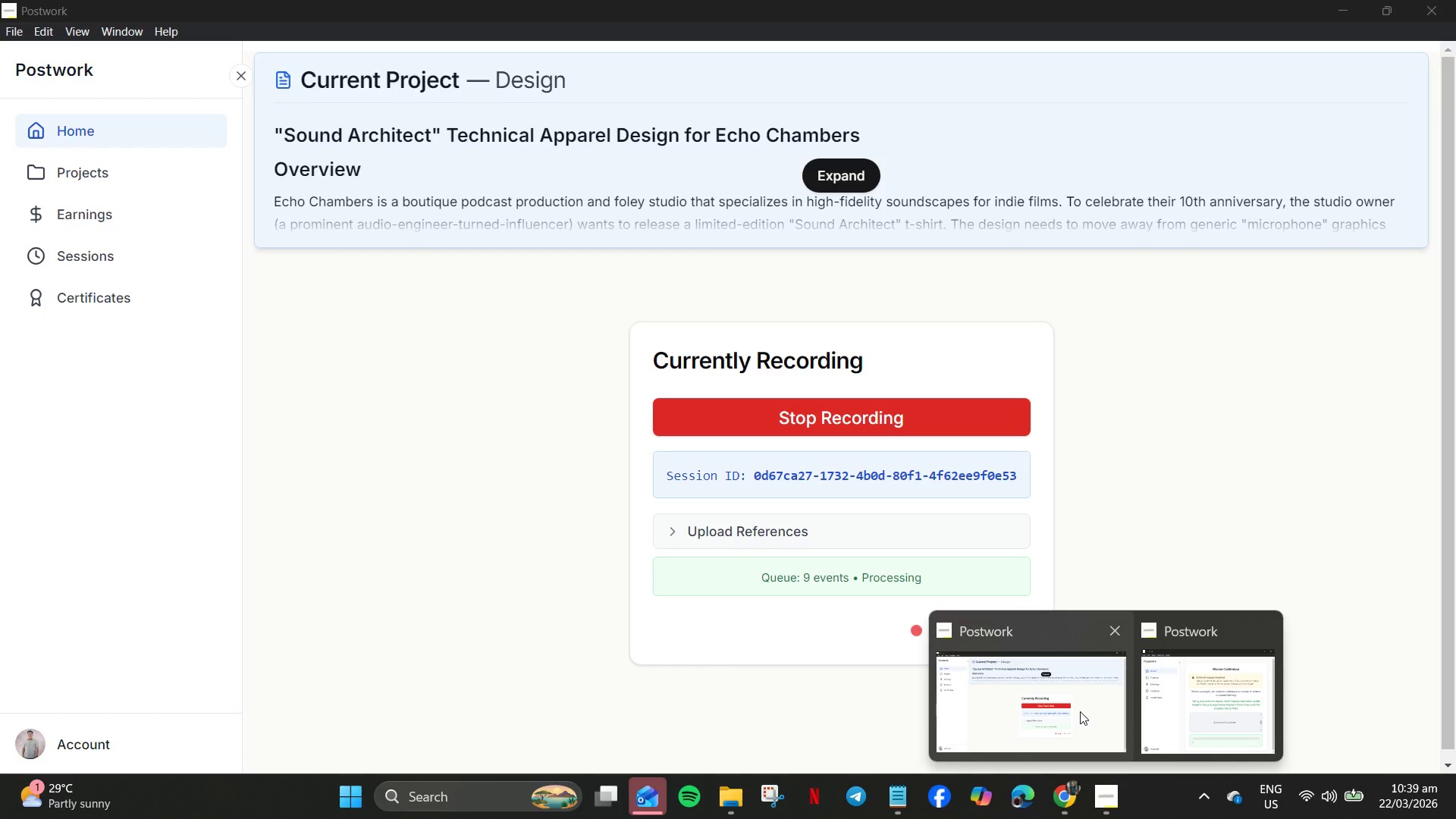 
left_click([1080, 711])